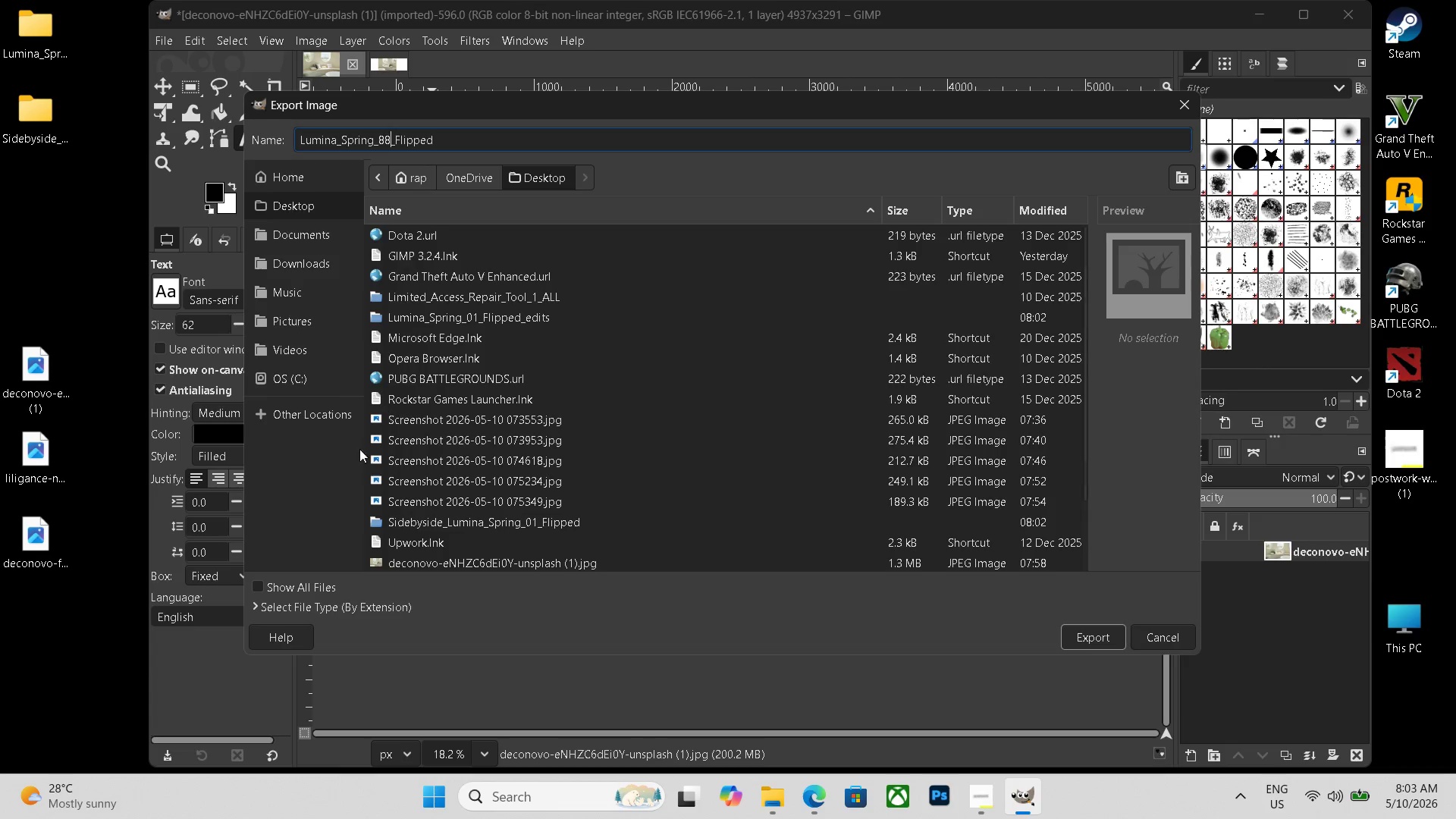 
left_click([344, 606])
 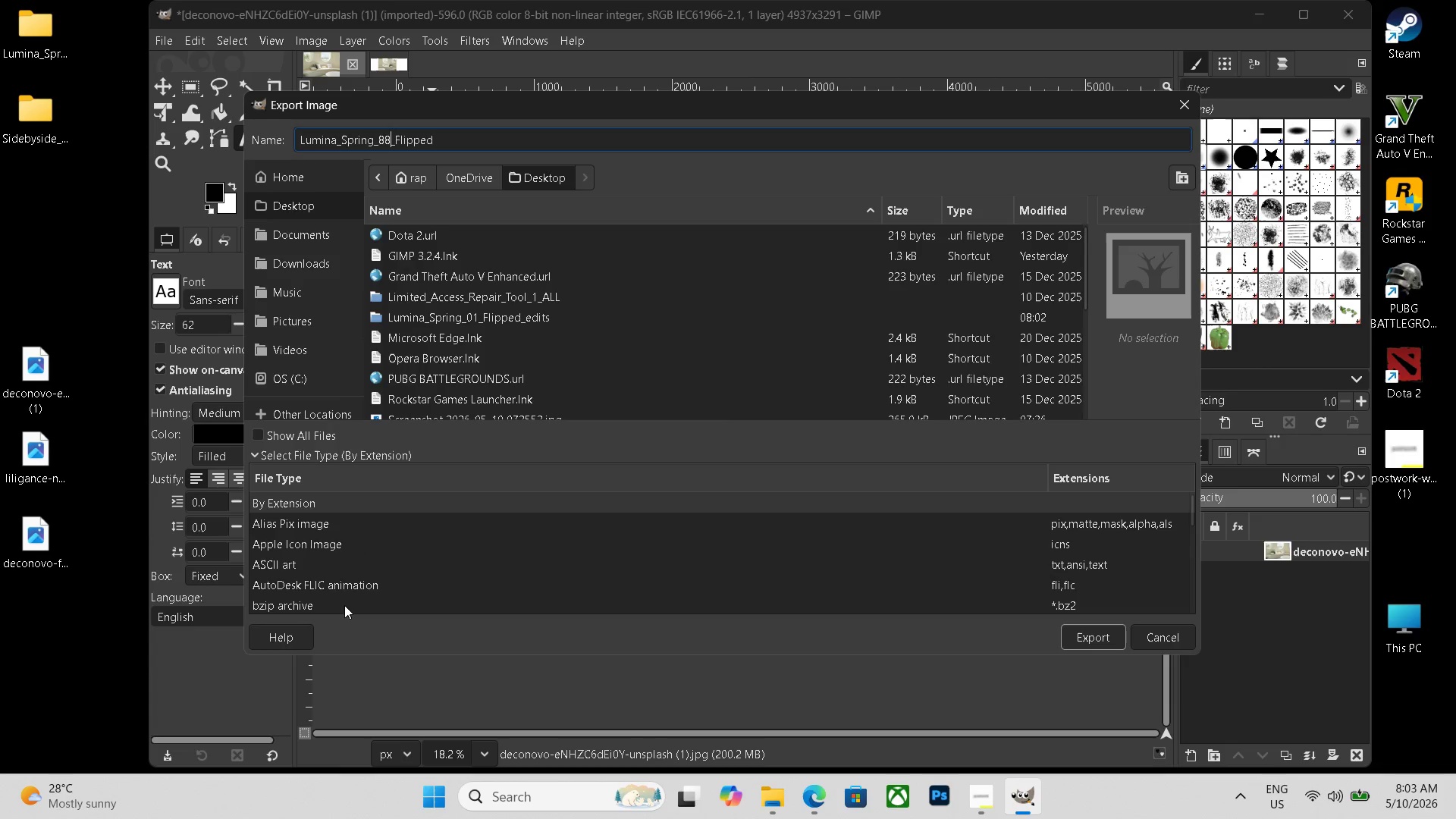 
scroll: coordinate [370, 562], scroll_direction: down, amount: 22.0
 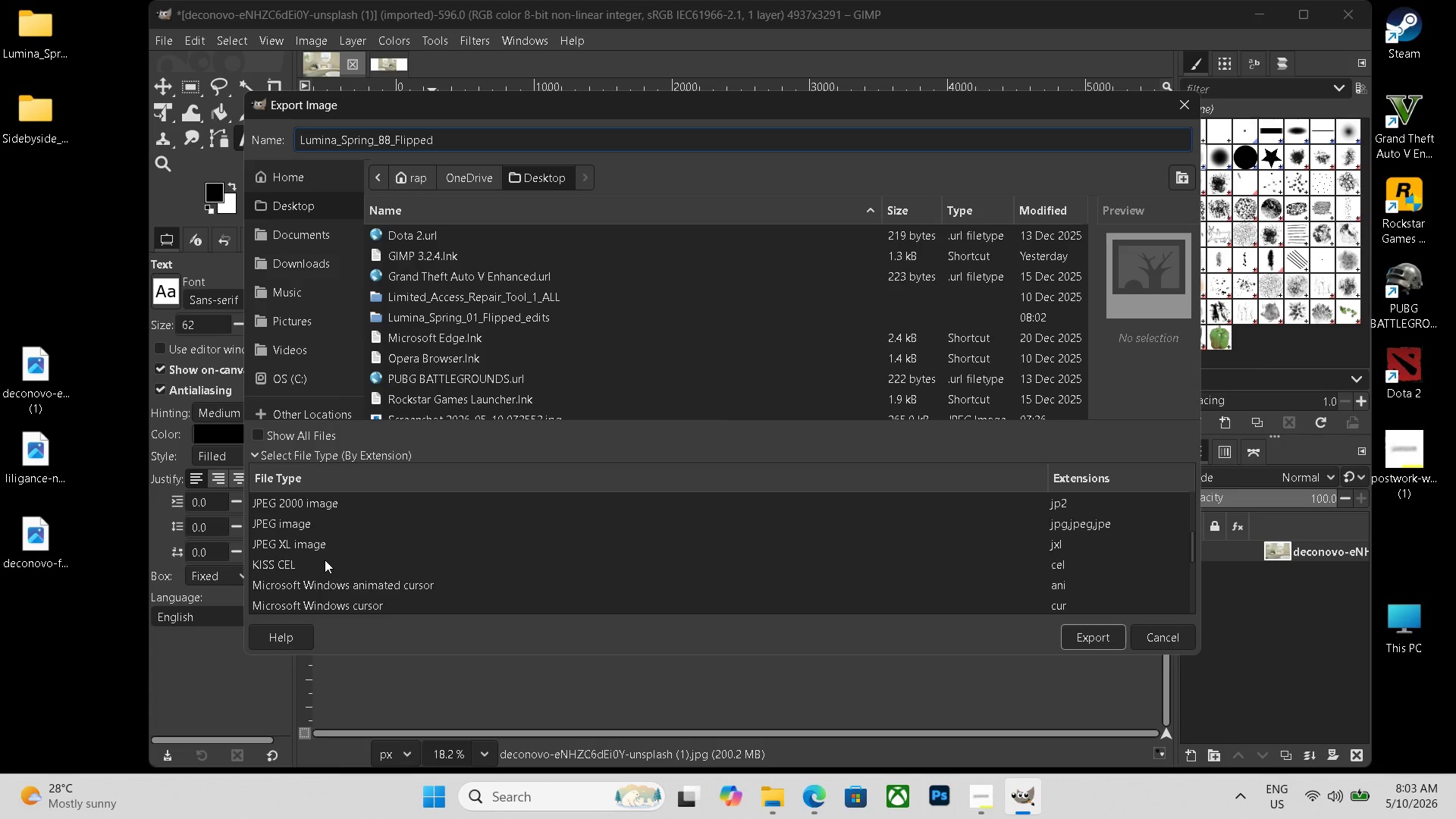 
scroll: coordinate [318, 559], scroll_direction: up, amount: 2.0
 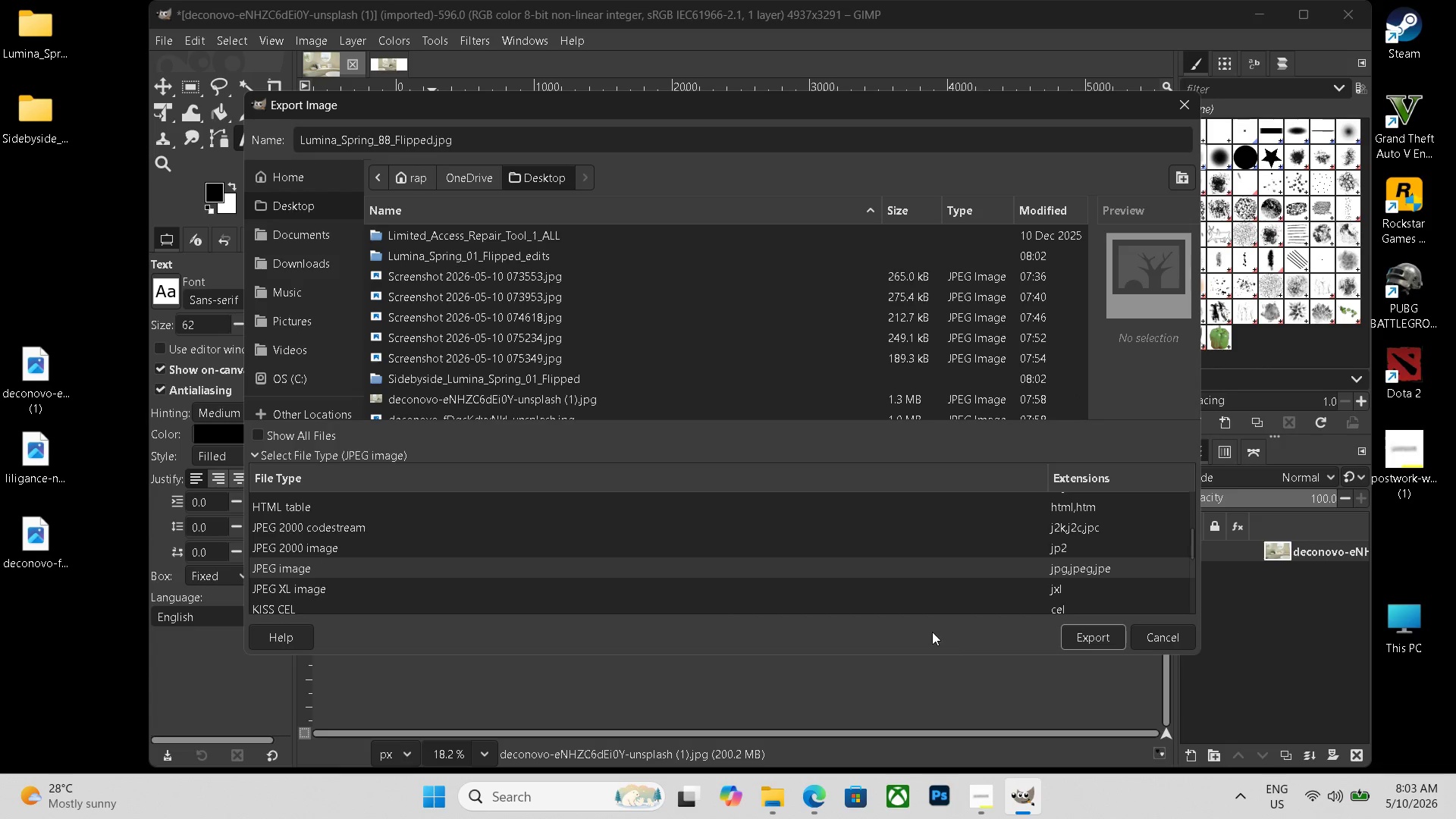 
left_click([1090, 647])
 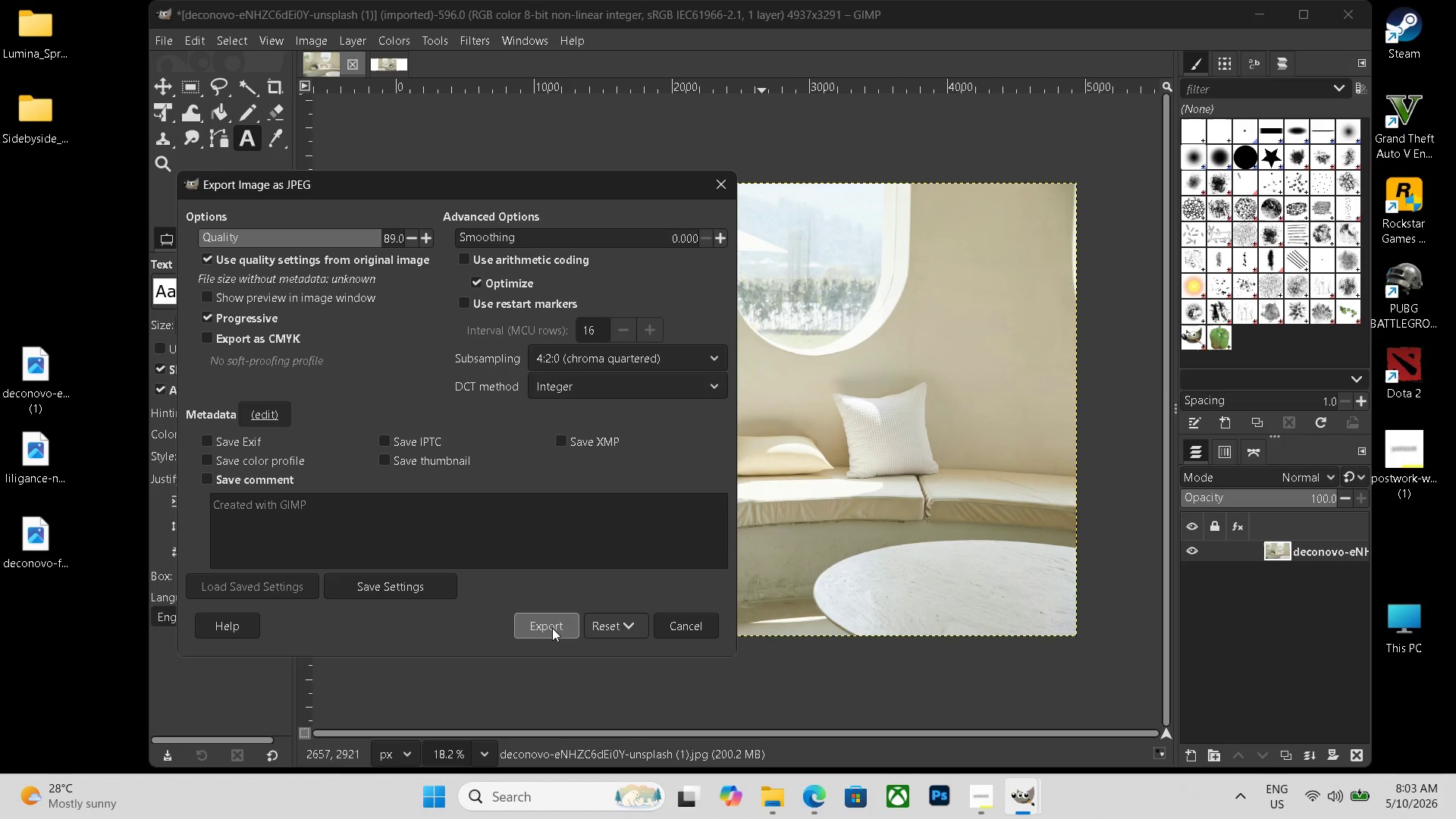 
left_click([549, 628])
 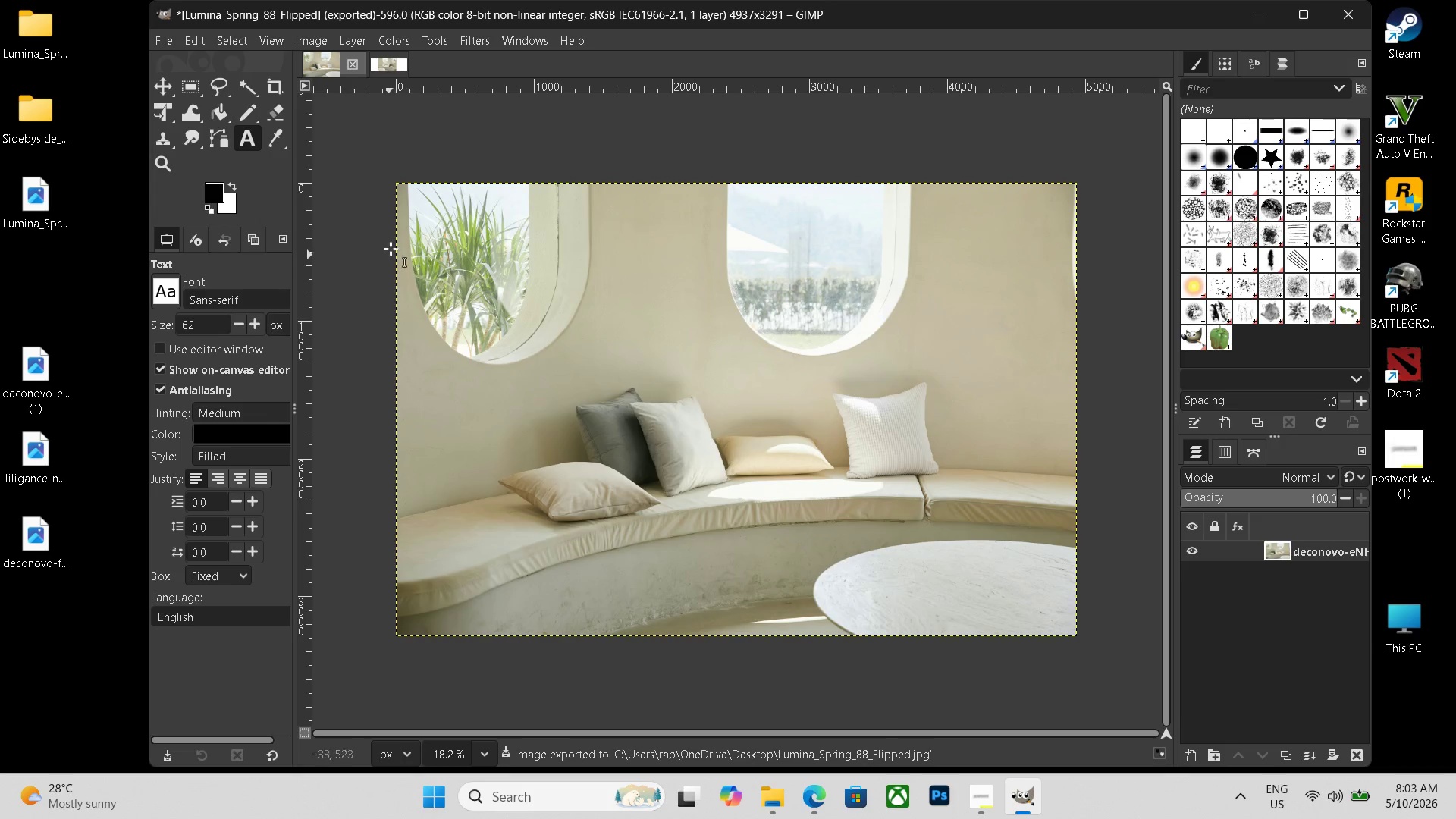 
left_click([395, 58])
 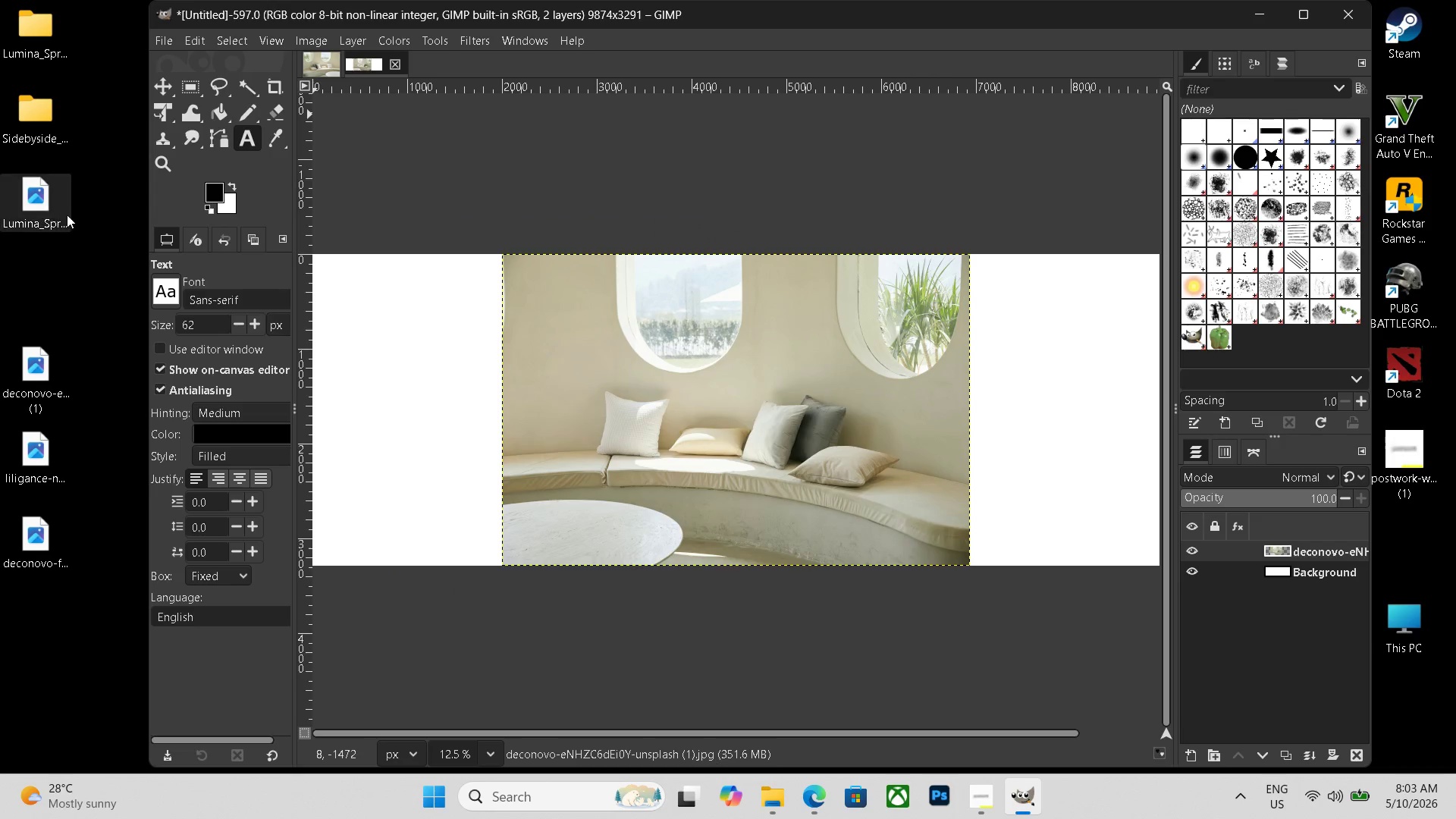 
left_click_drag(start_coordinate=[47, 209], to_coordinate=[35, 214])
 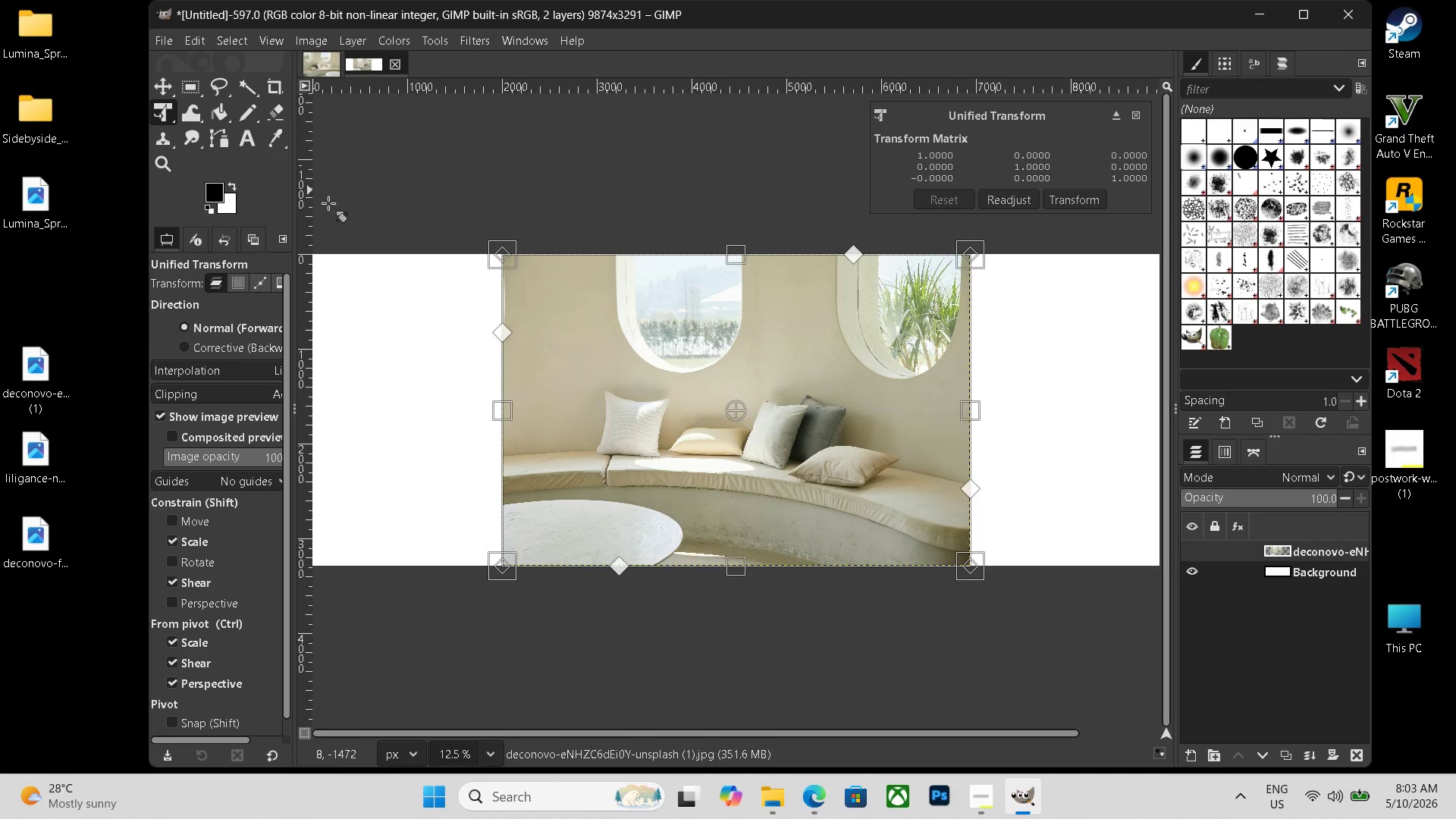 
left_click_drag(start_coordinate=[767, 433], to_coordinate=[570, 433])
 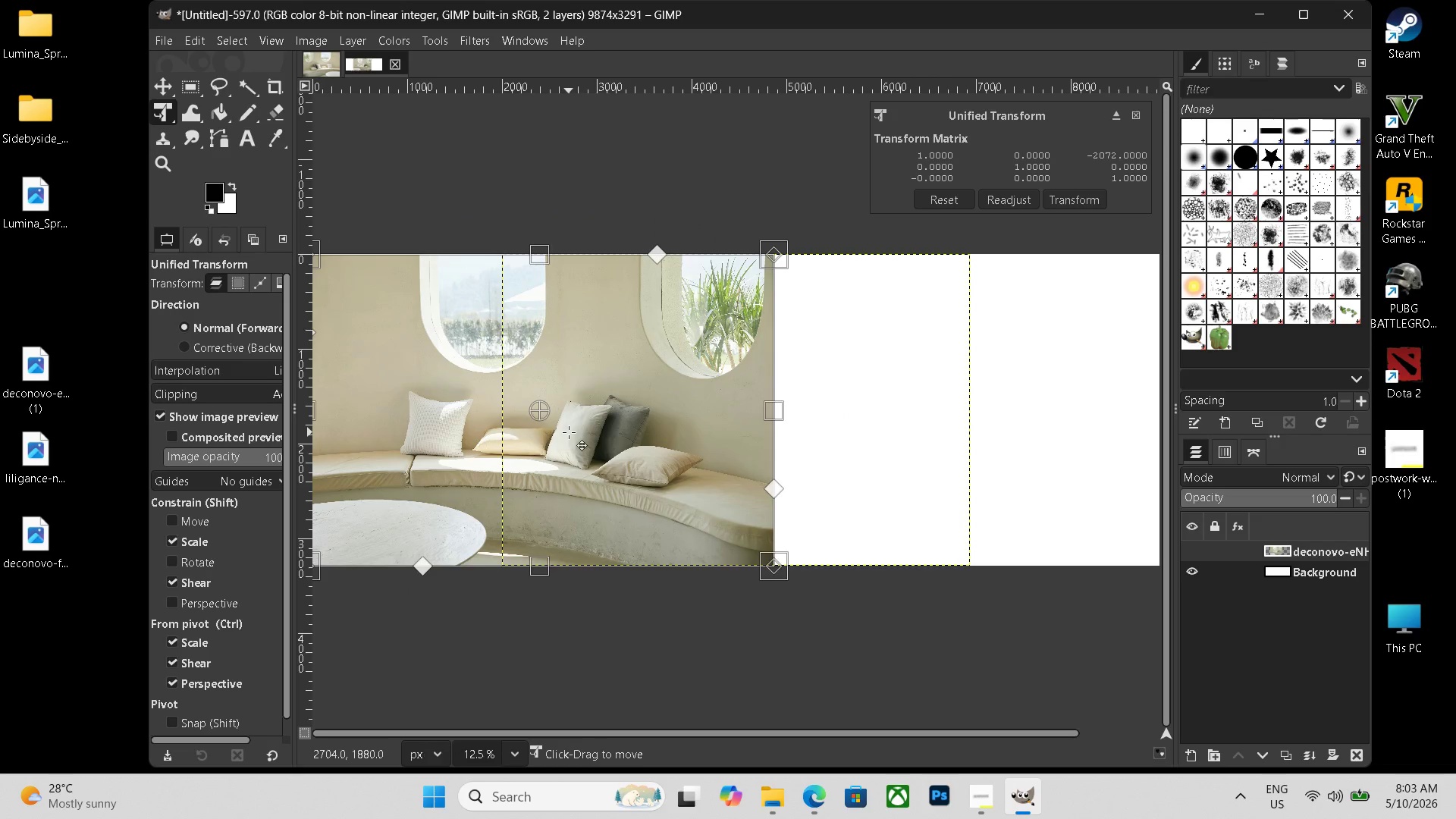 
key(Enter)
 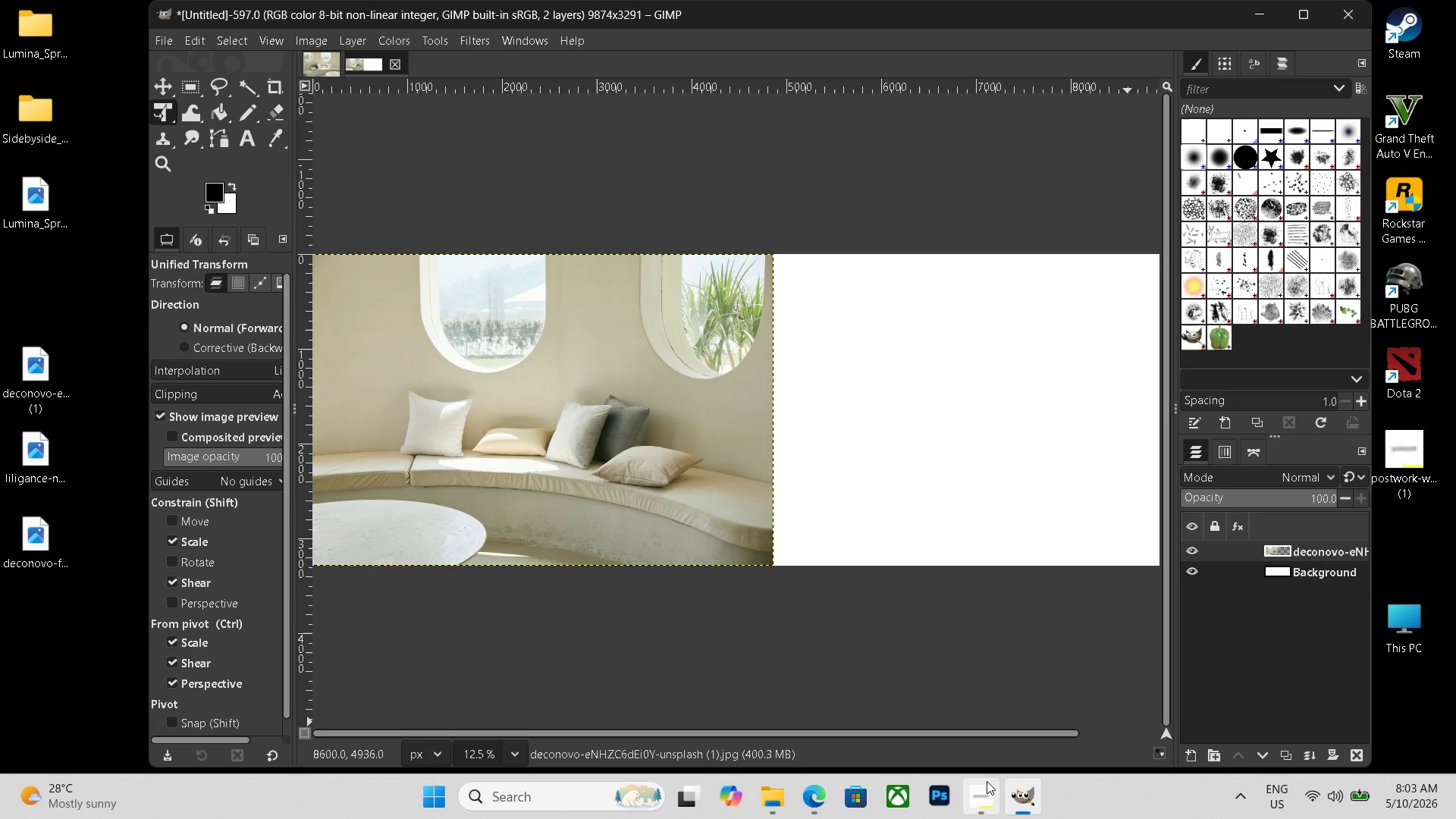 
left_click([979, 788])